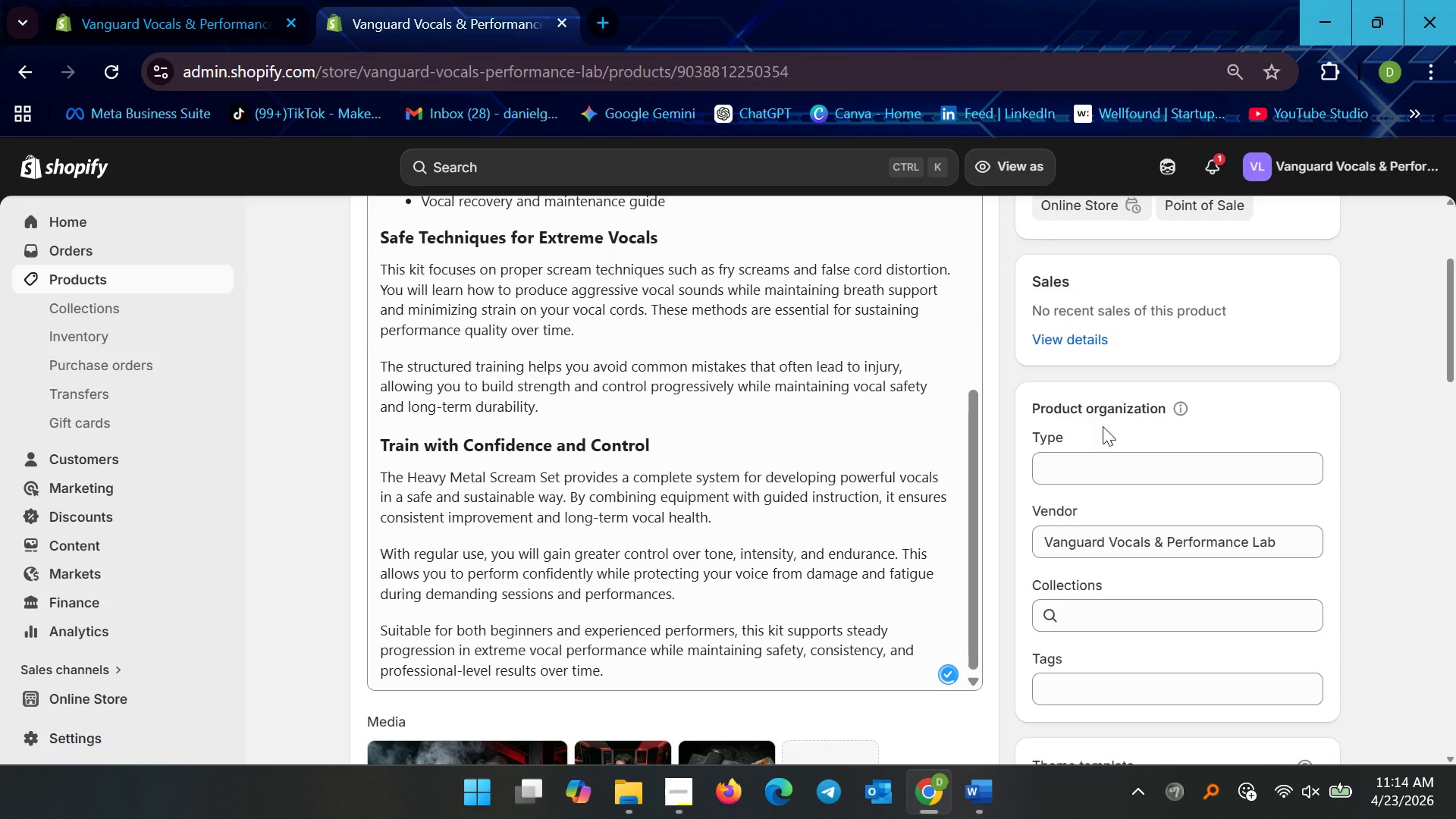 
left_click([1084, 457])
 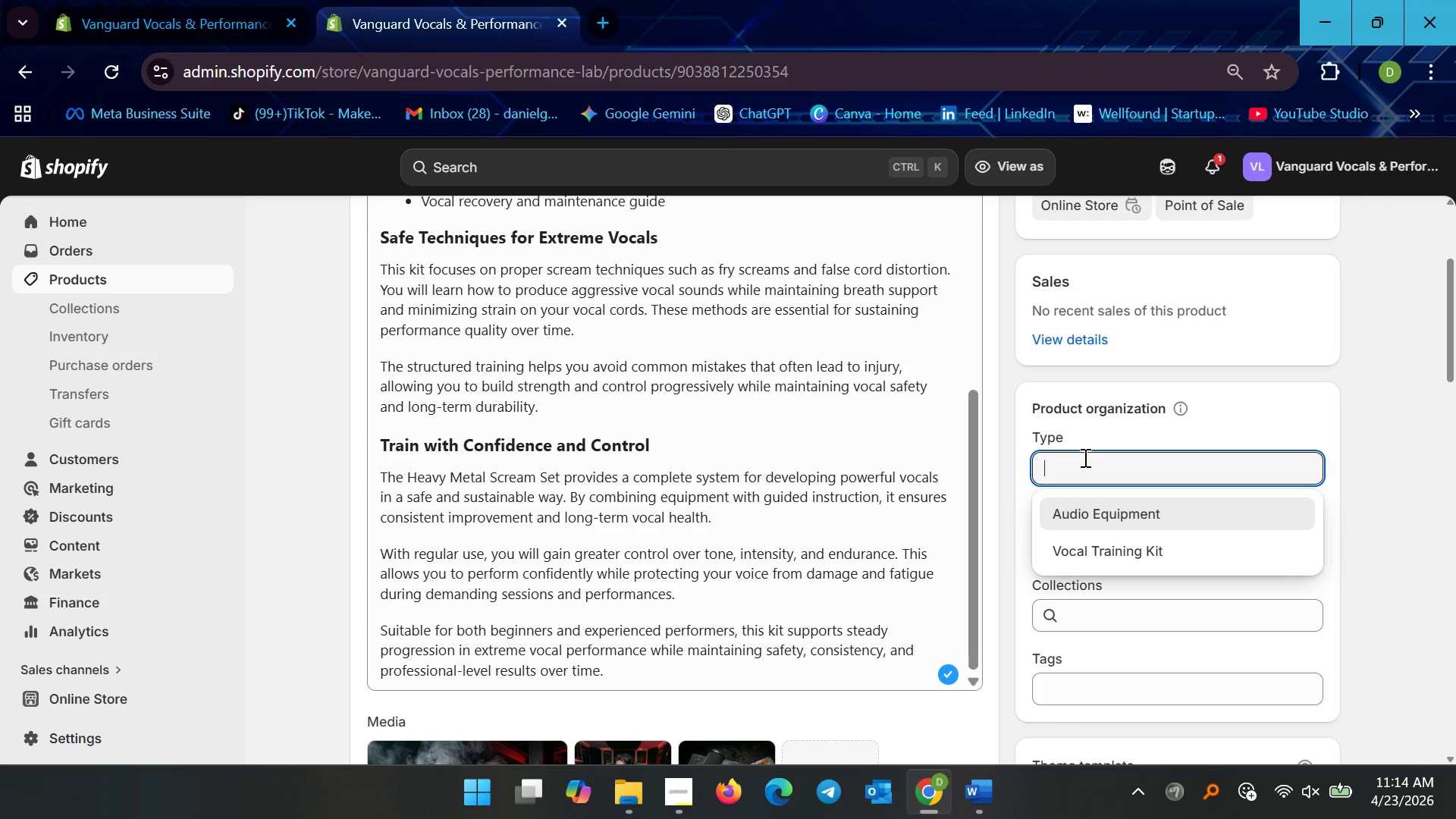 
wait(9.66)
 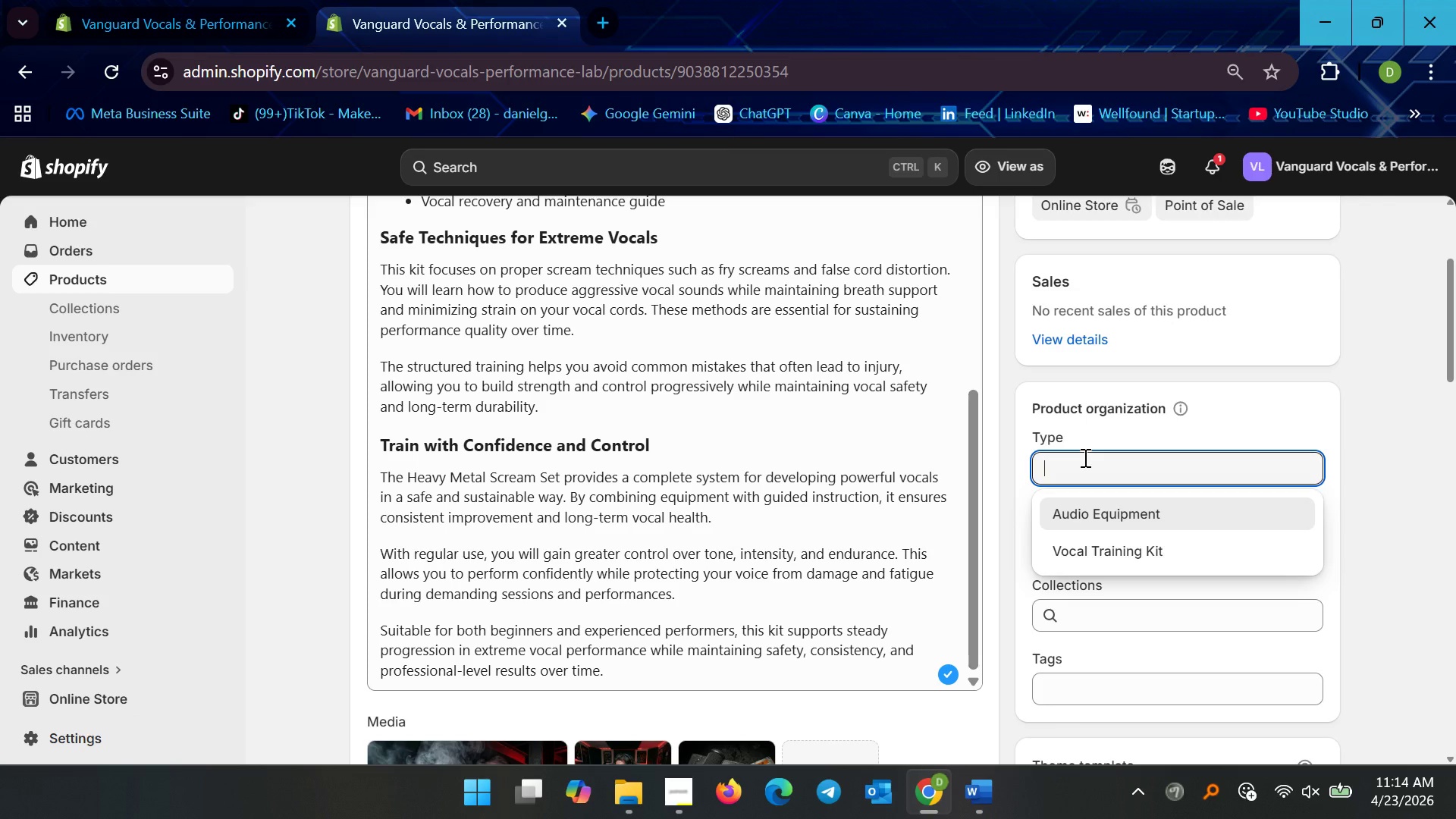 
scroll: coordinate [1111, 457], scroll_direction: up, amount: 1.0
 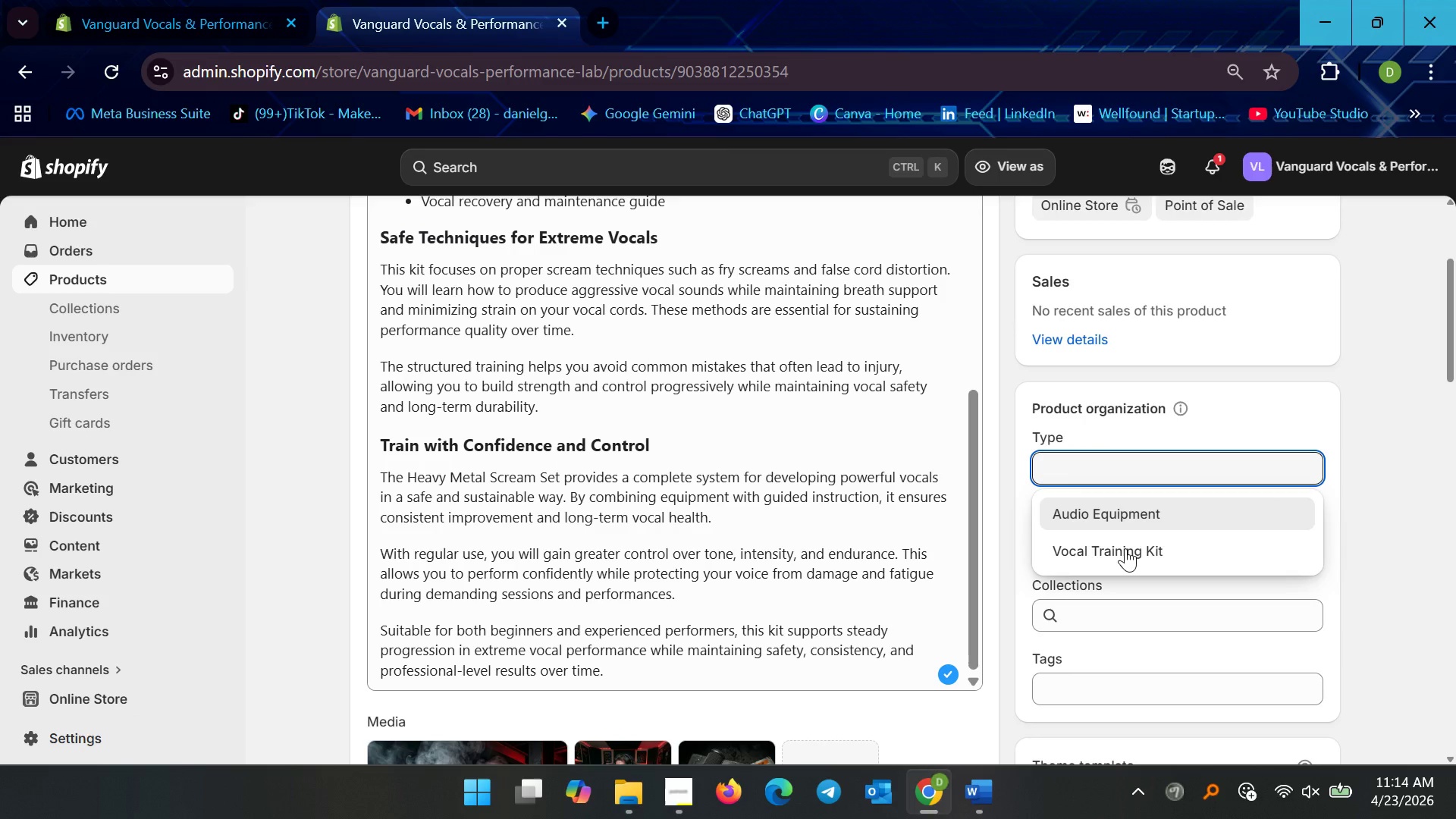 
left_click([1125, 552])
 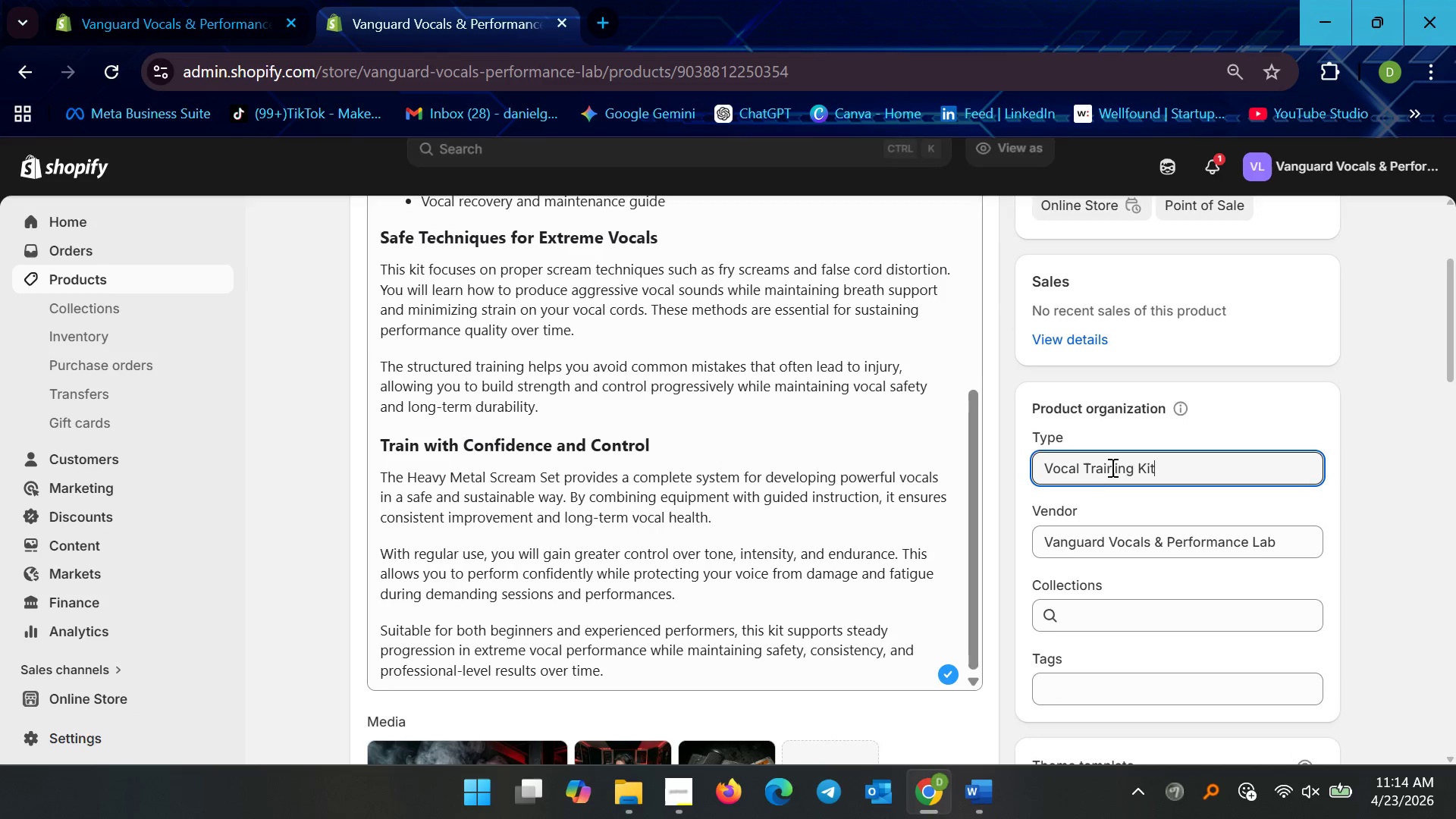 
scroll: coordinate [1112, 468], scroll_direction: down, amount: 2.0
 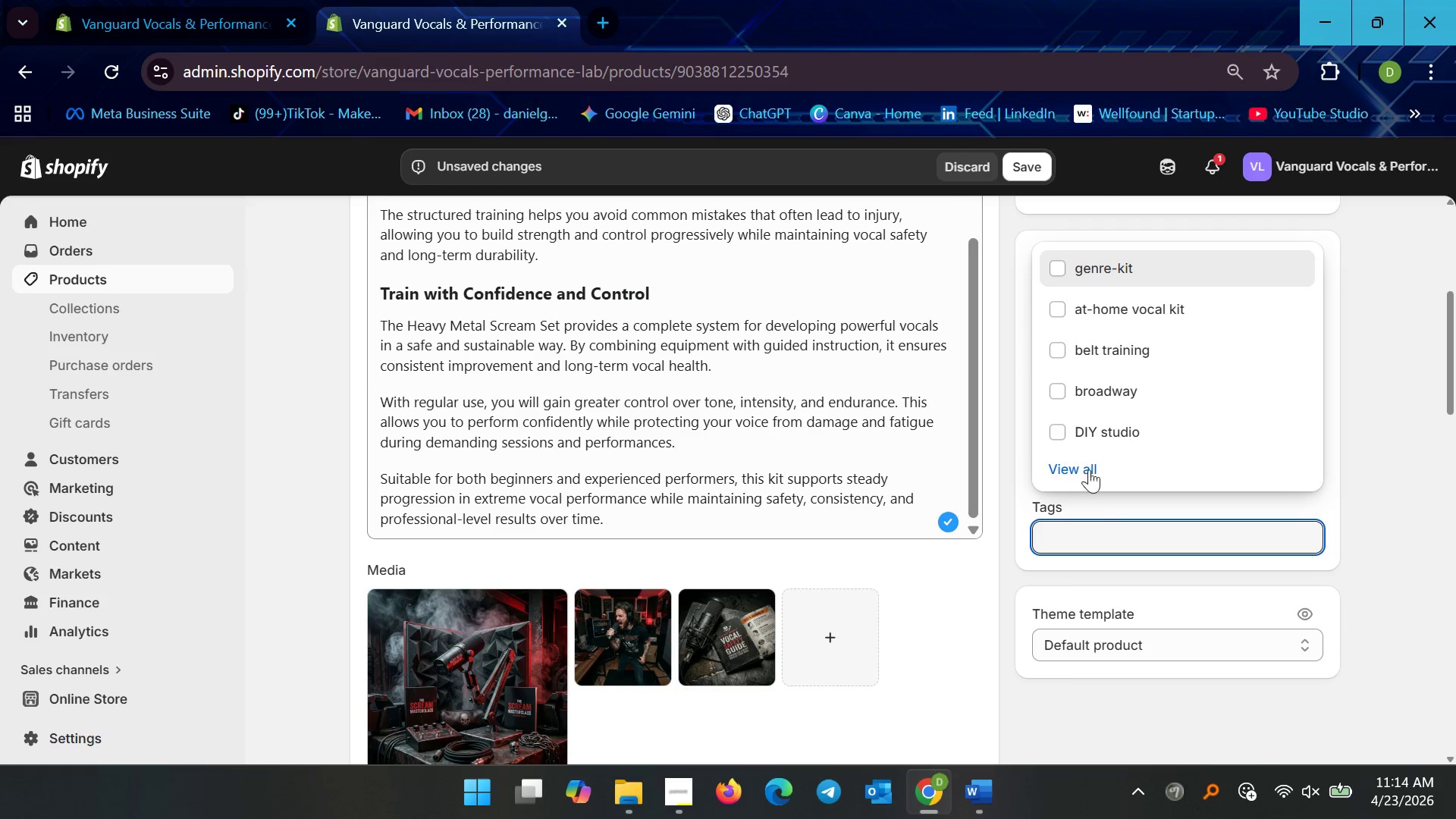 
left_click([1115, 261])
 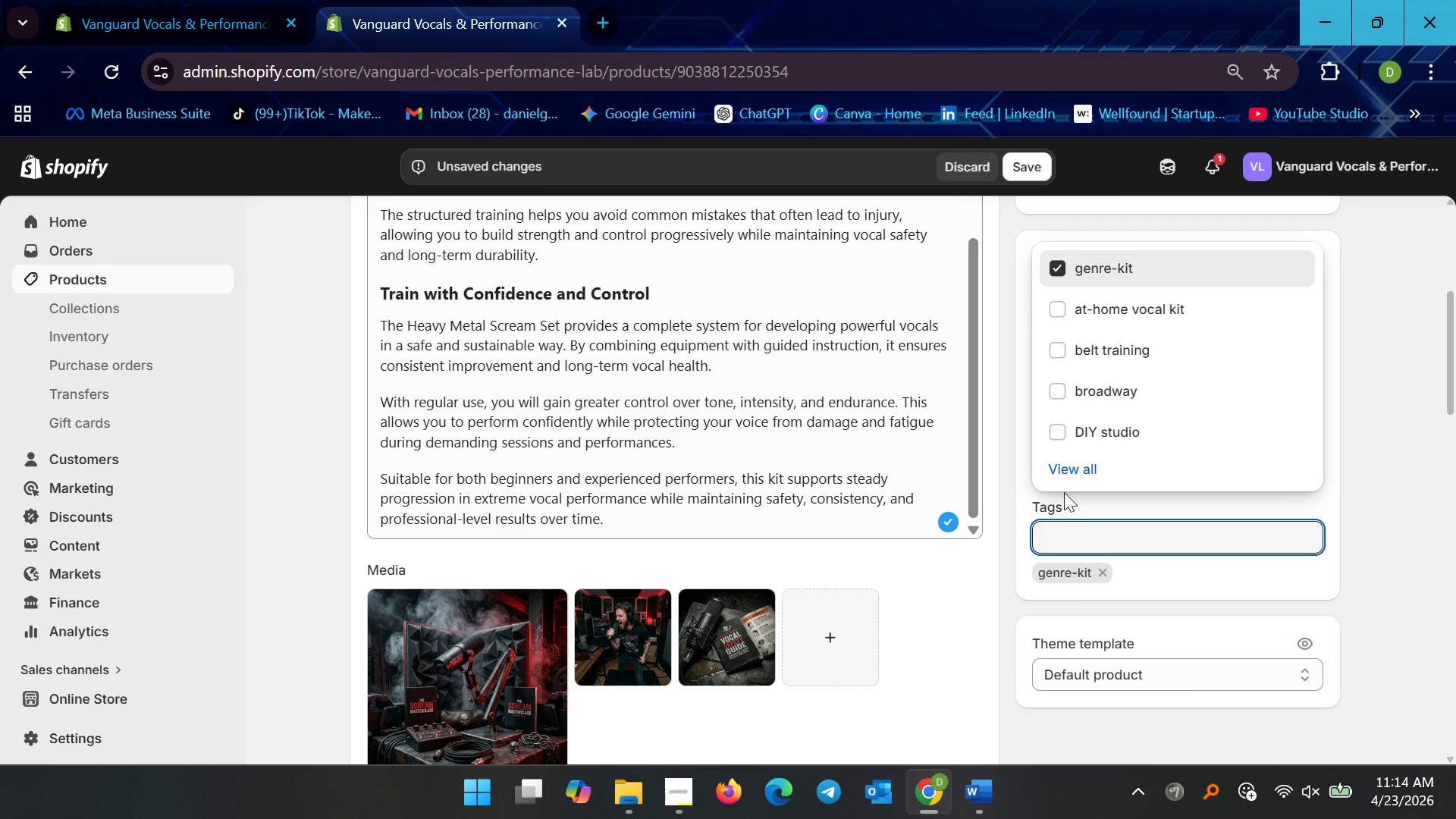 
left_click([1067, 455])
 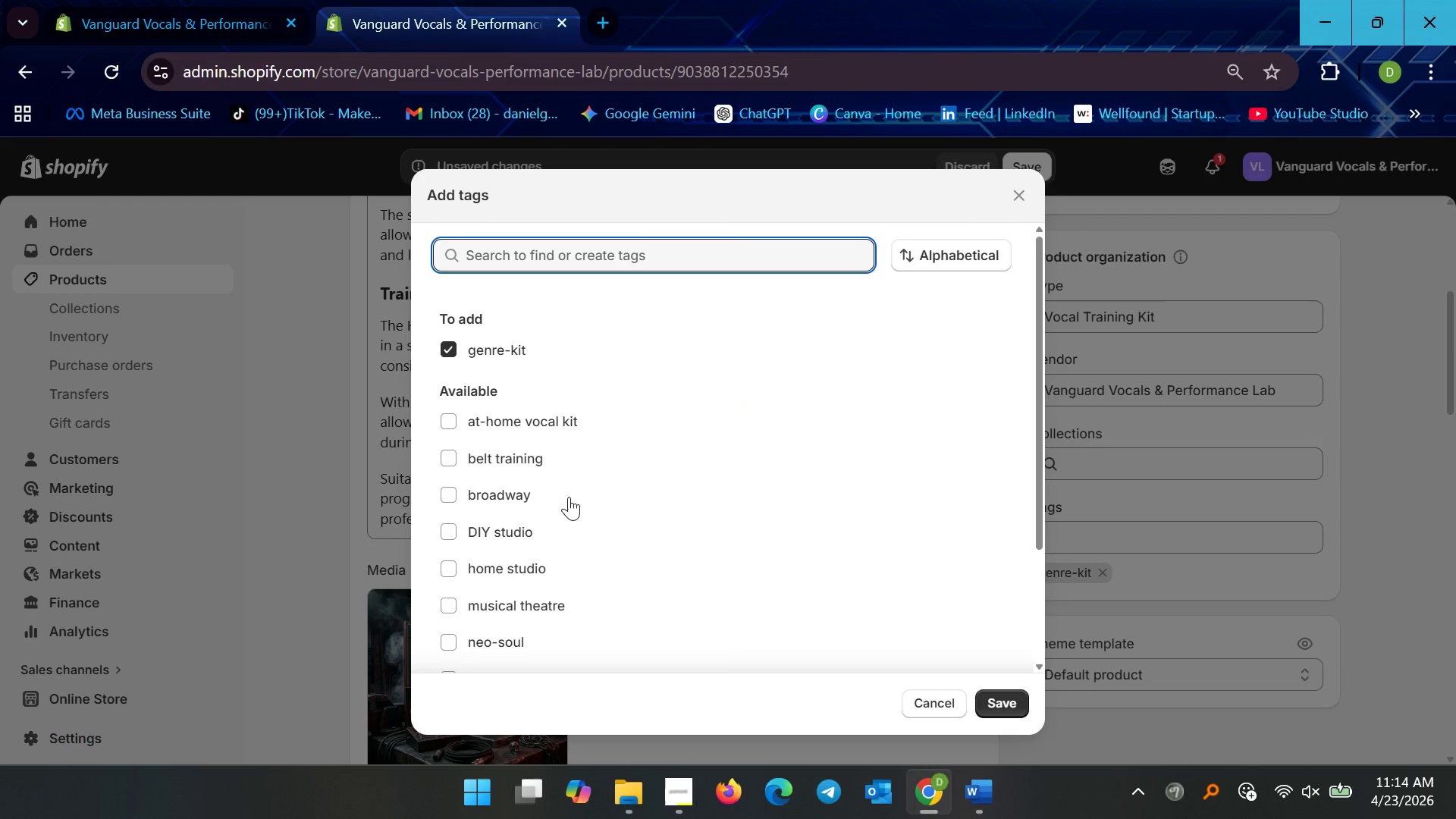 
scroll: coordinate [585, 514], scroll_direction: down, amount: 3.0
 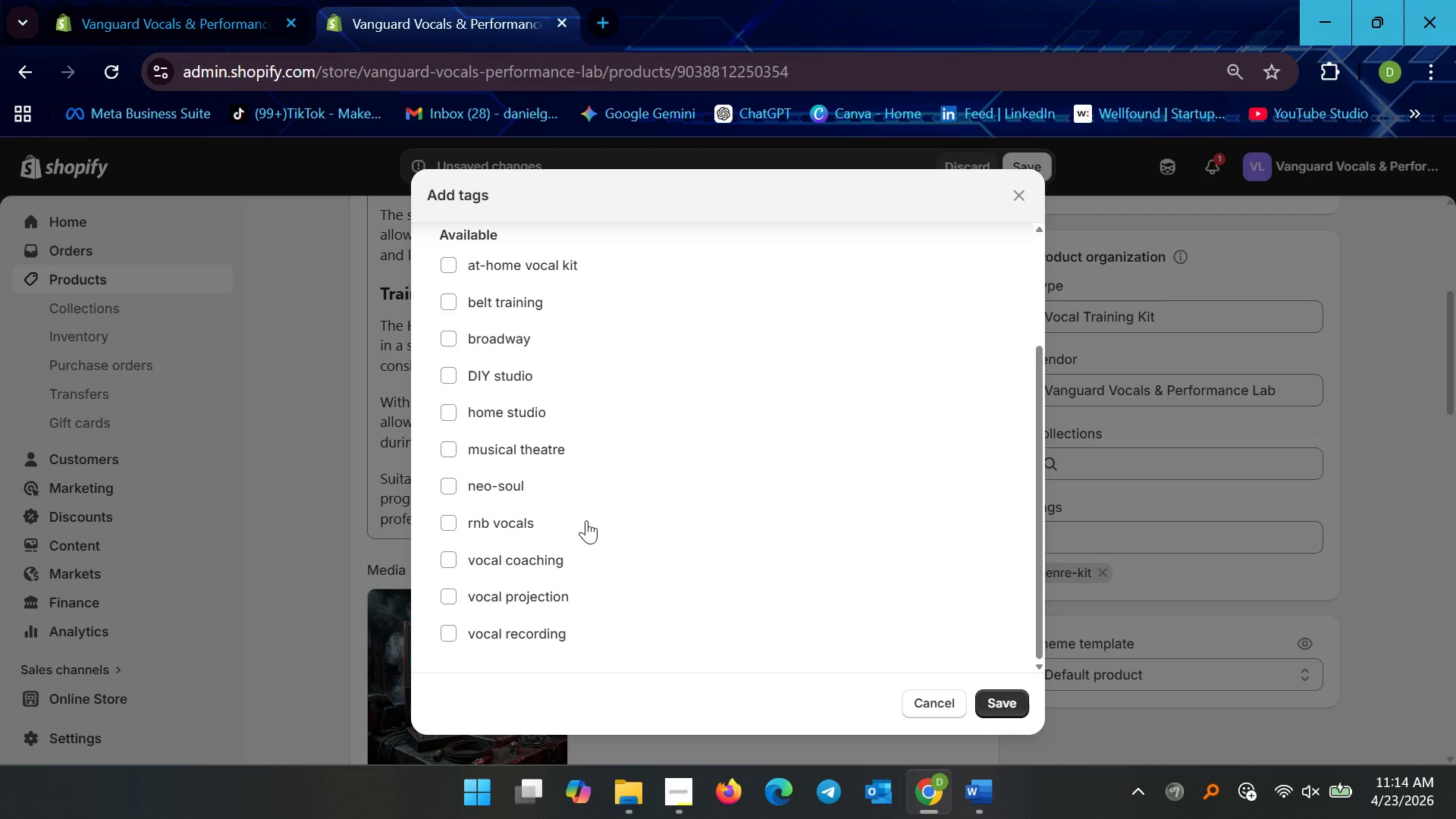 
scroll: coordinate [624, 504], scroll_direction: up, amount: 3.0
 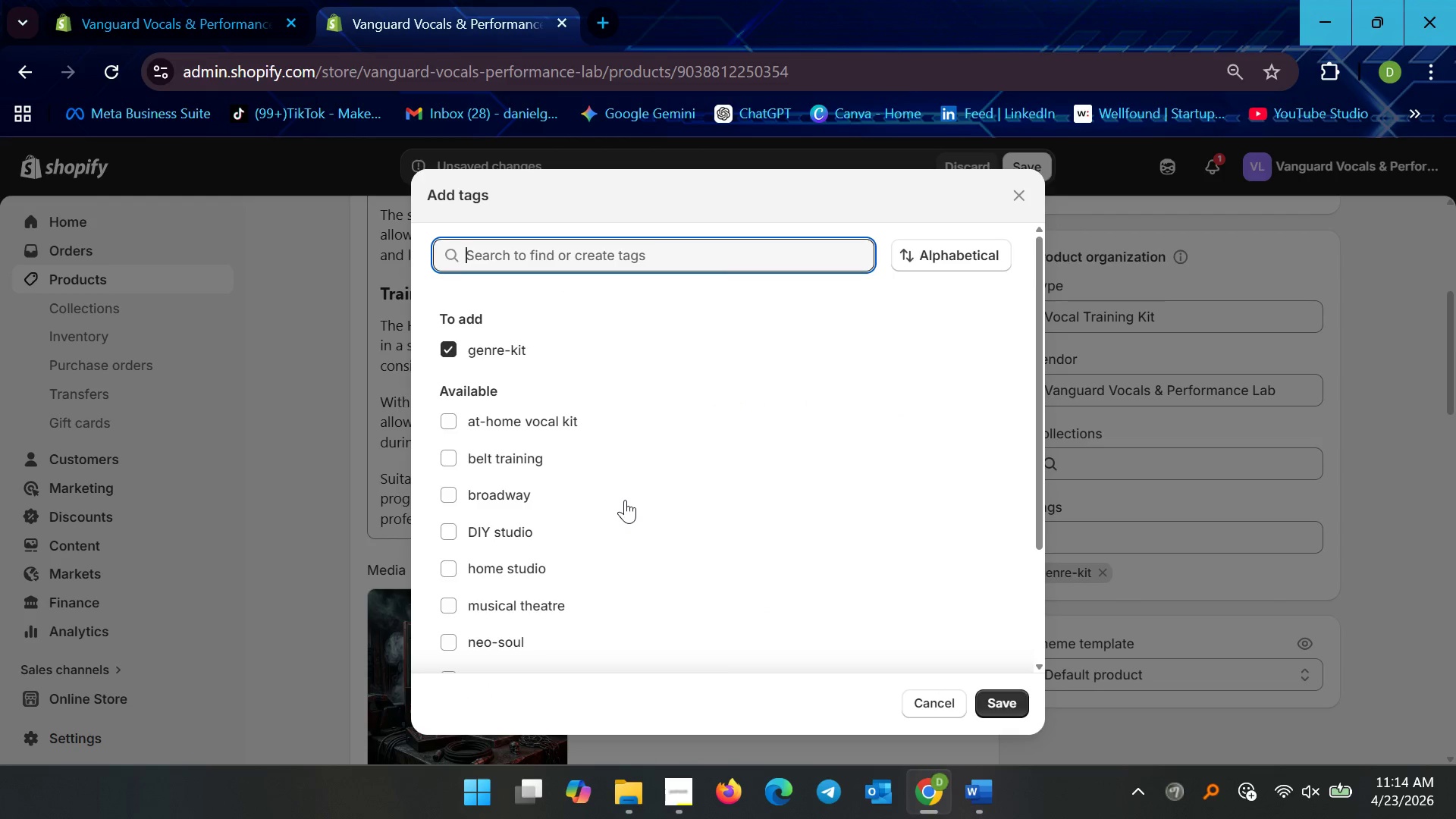 
type(METAL VOCA)
 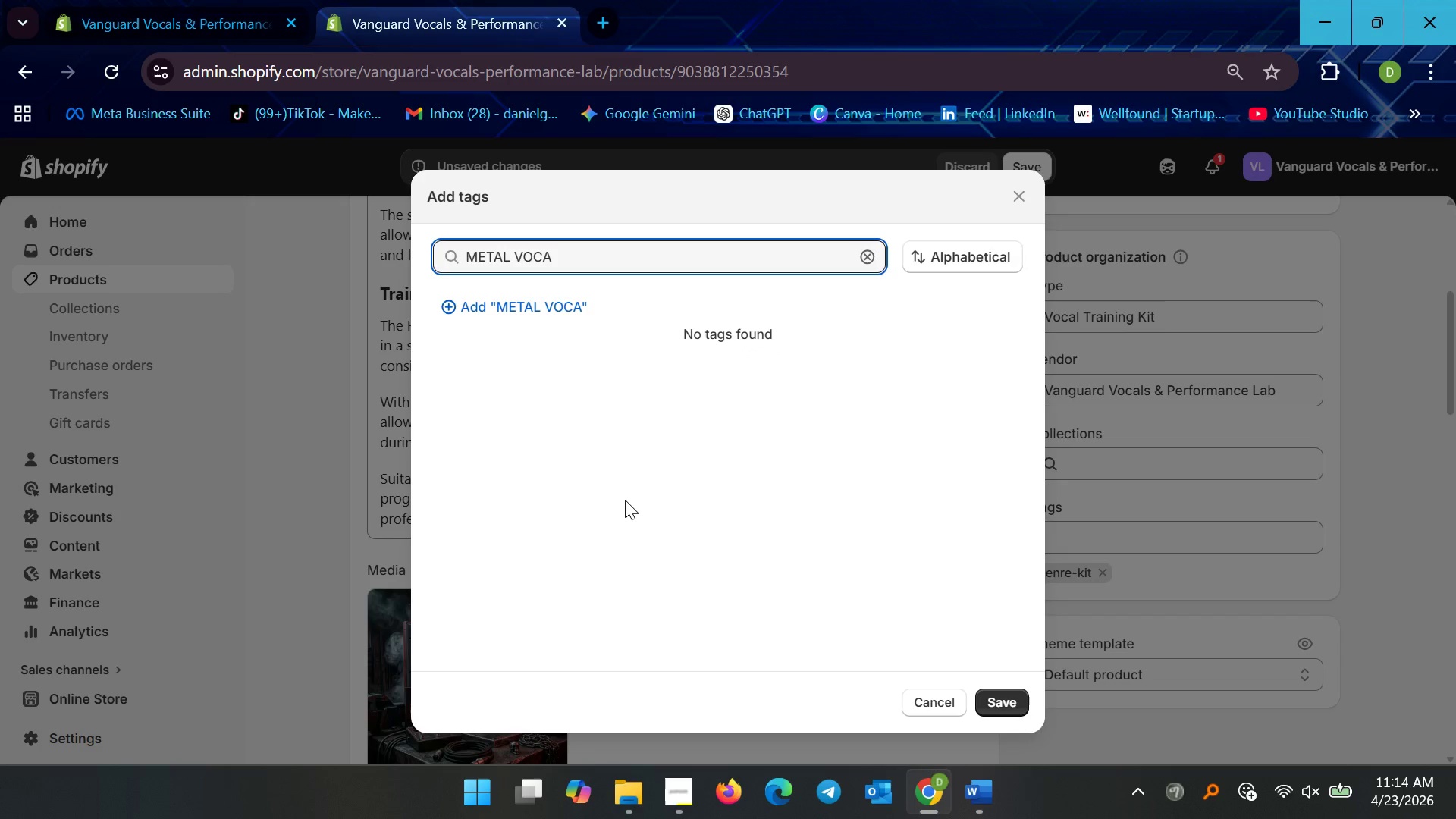 
key(Control+A)
 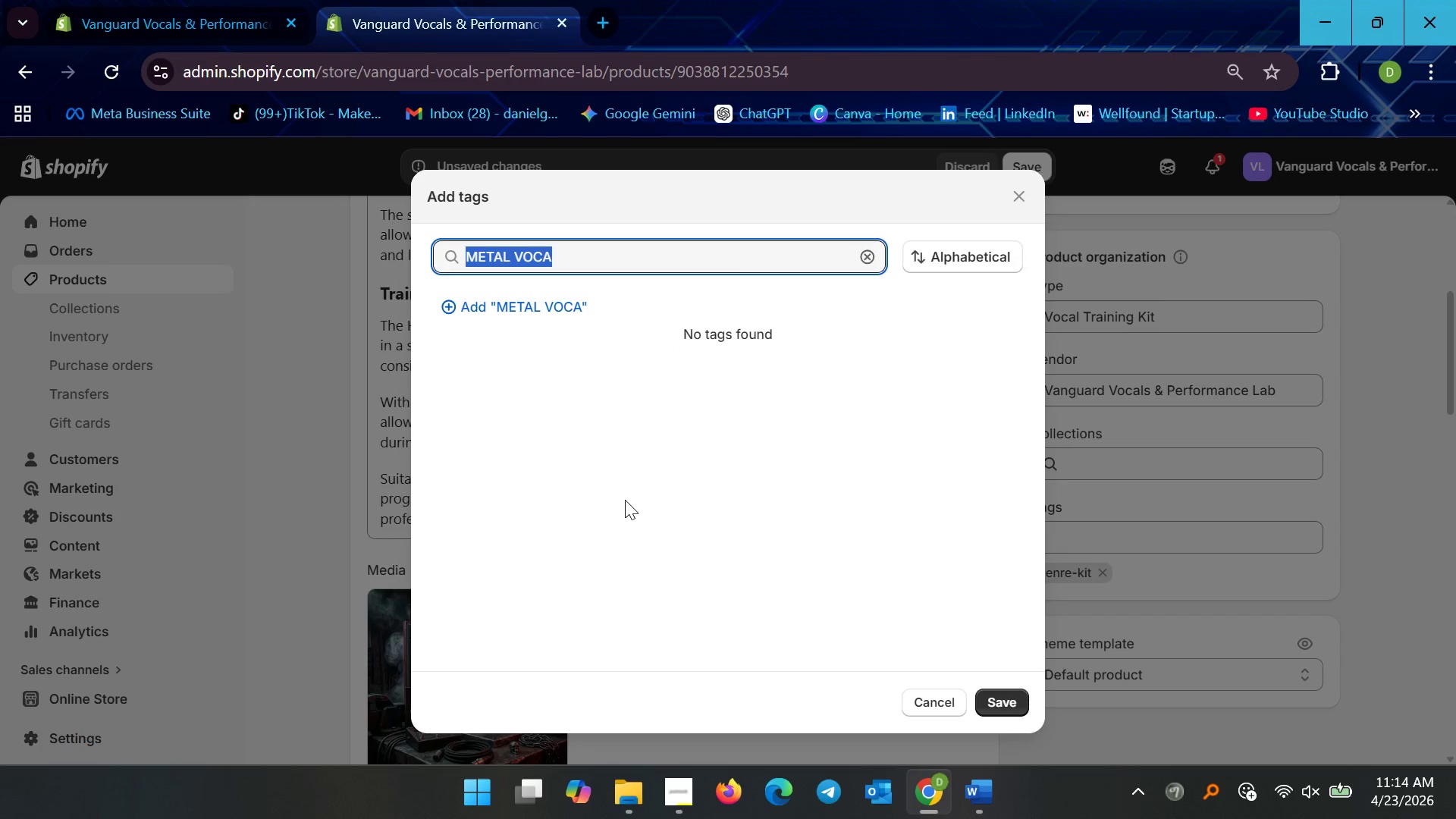 
key(Control+CapsLock)
 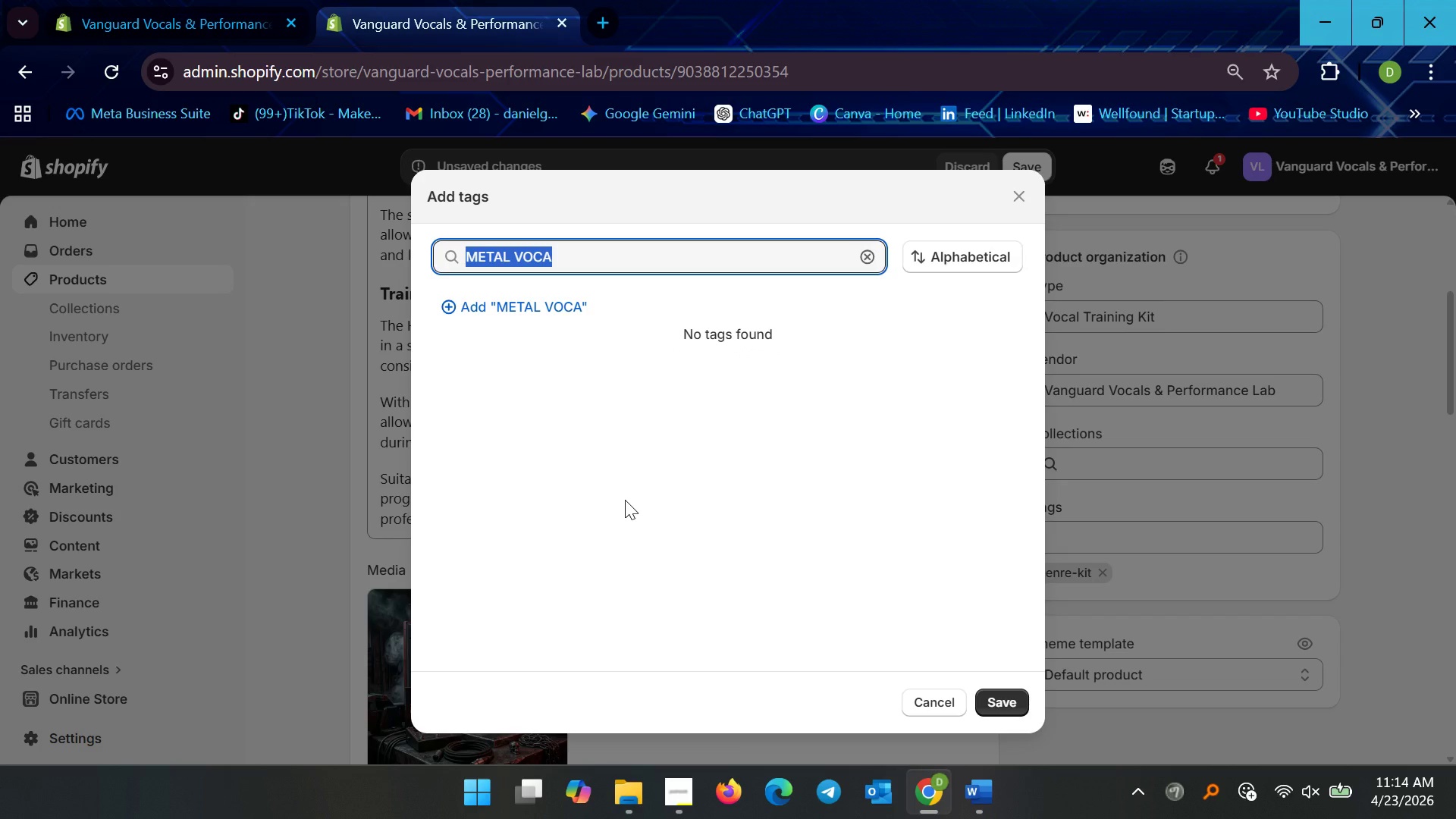 
type(metal vocals)
 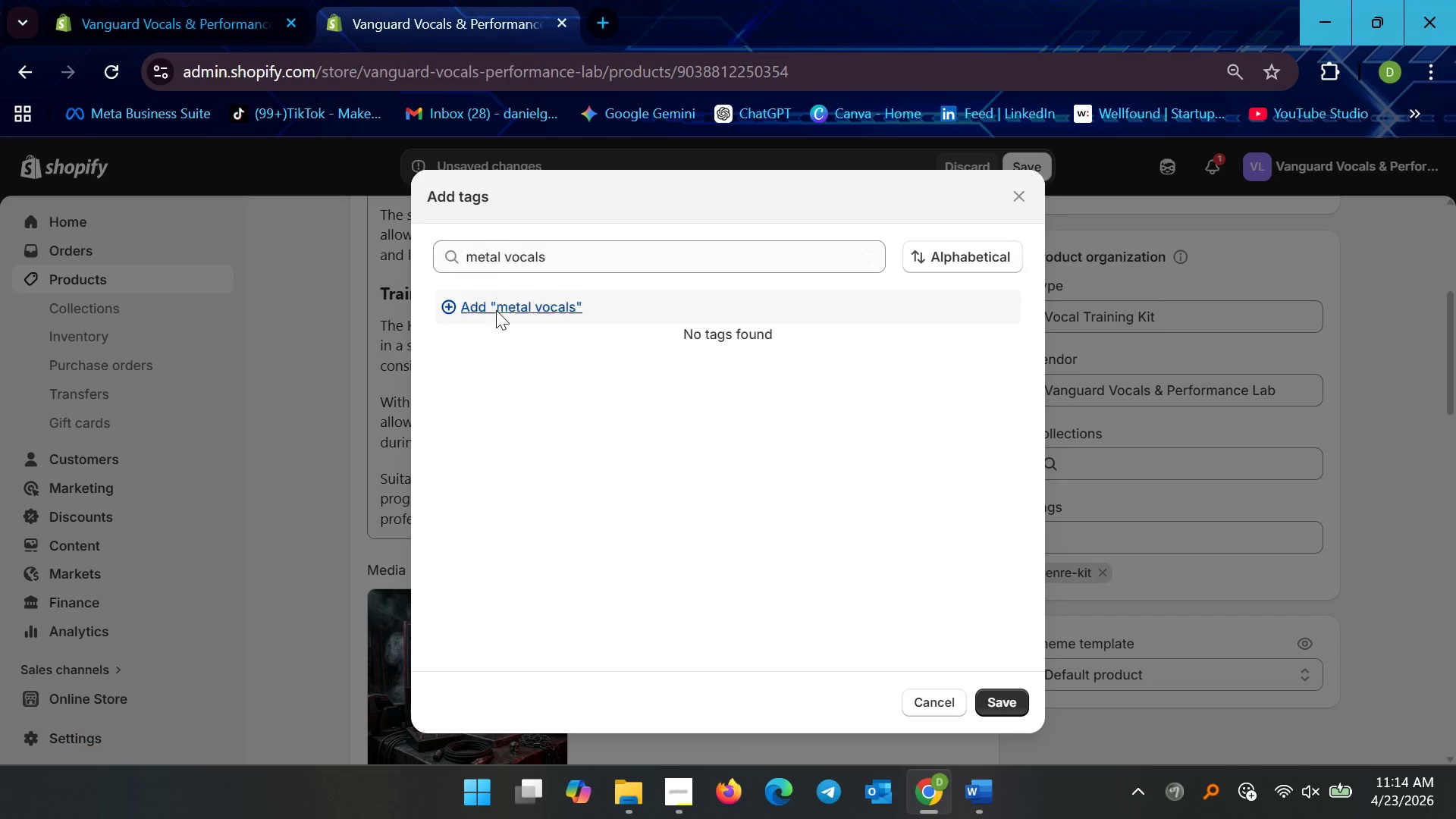 
left_click([572, 262])
 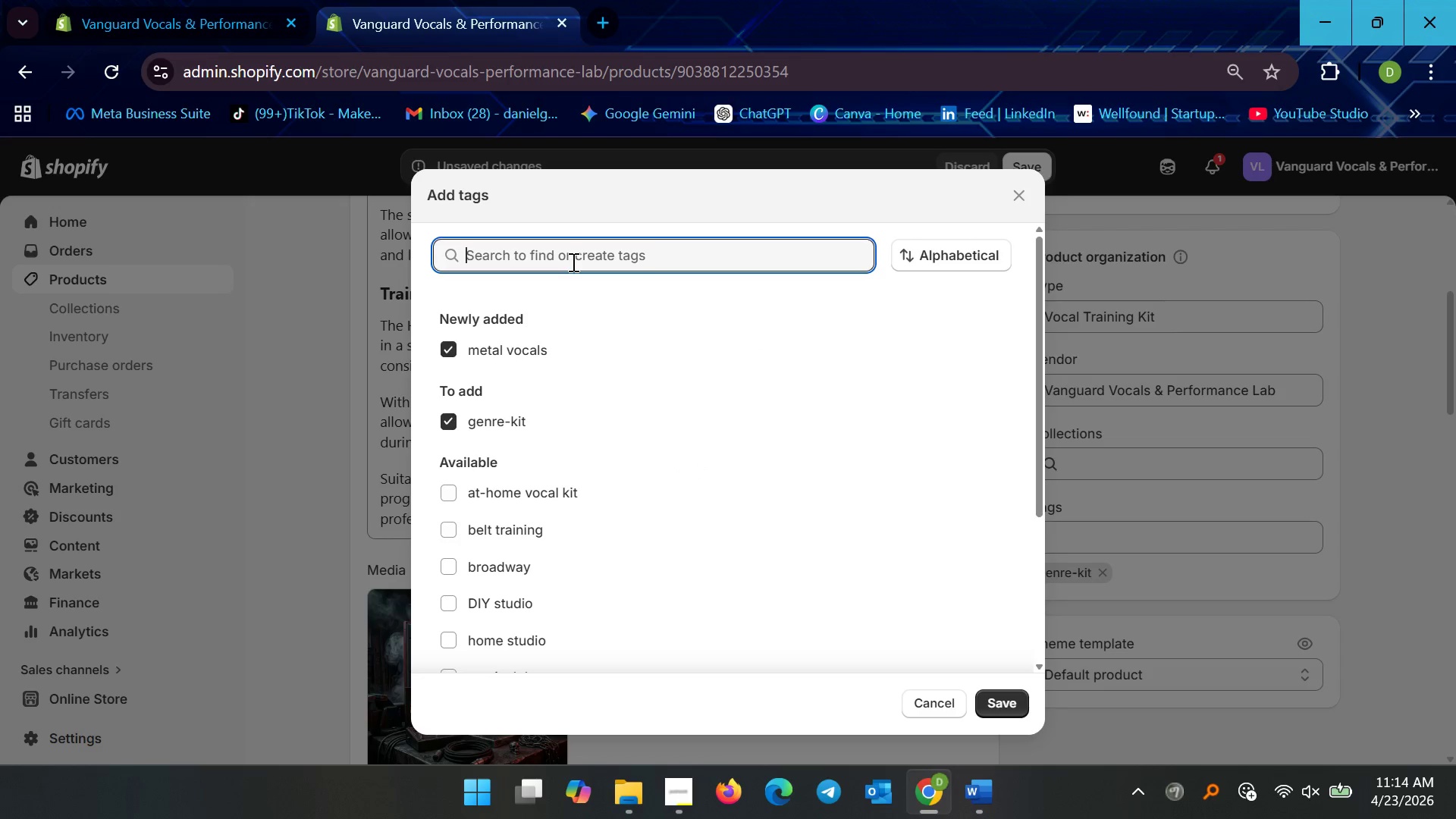 
type(scream training)
 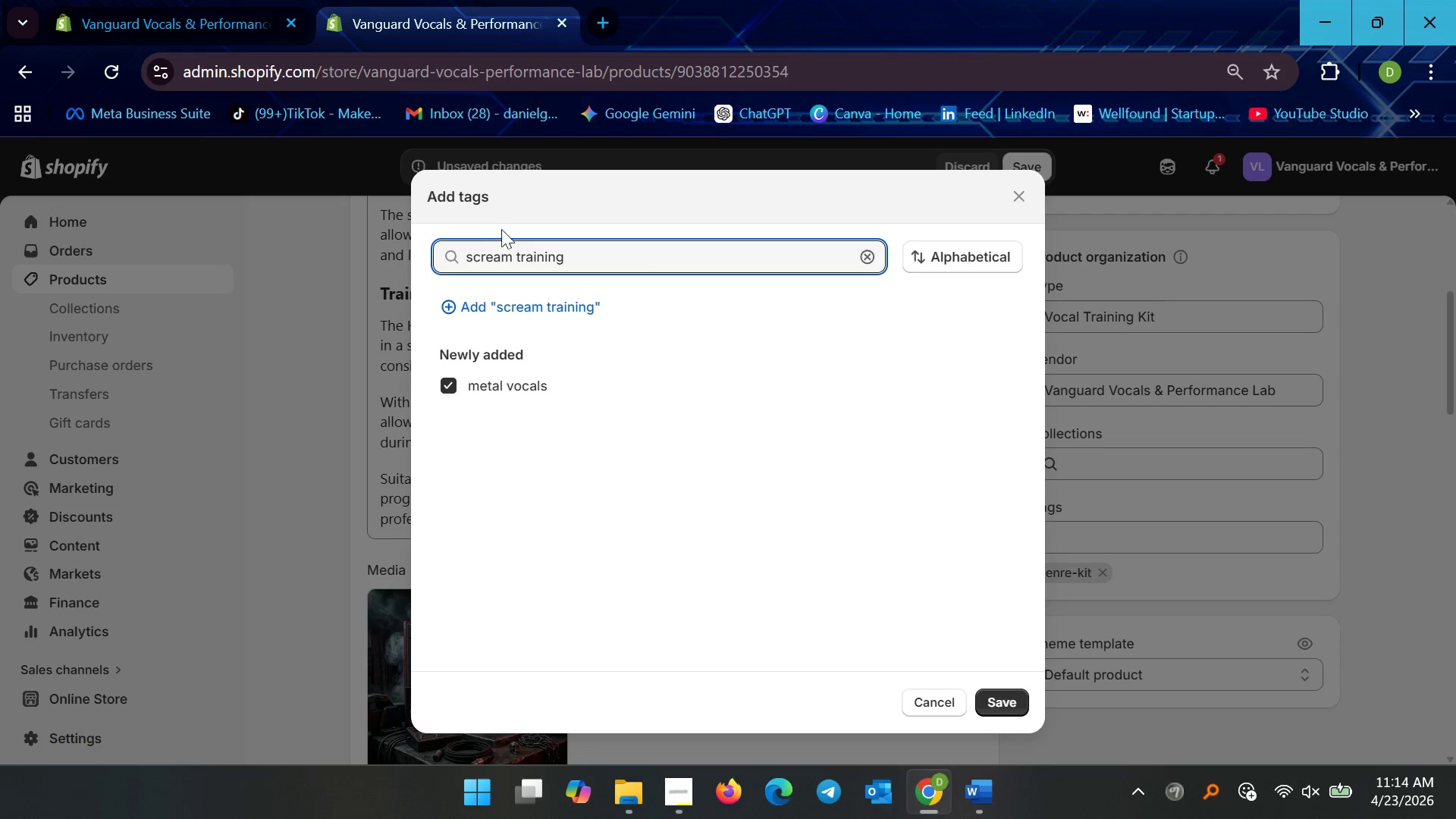 
left_click([526, 301])
 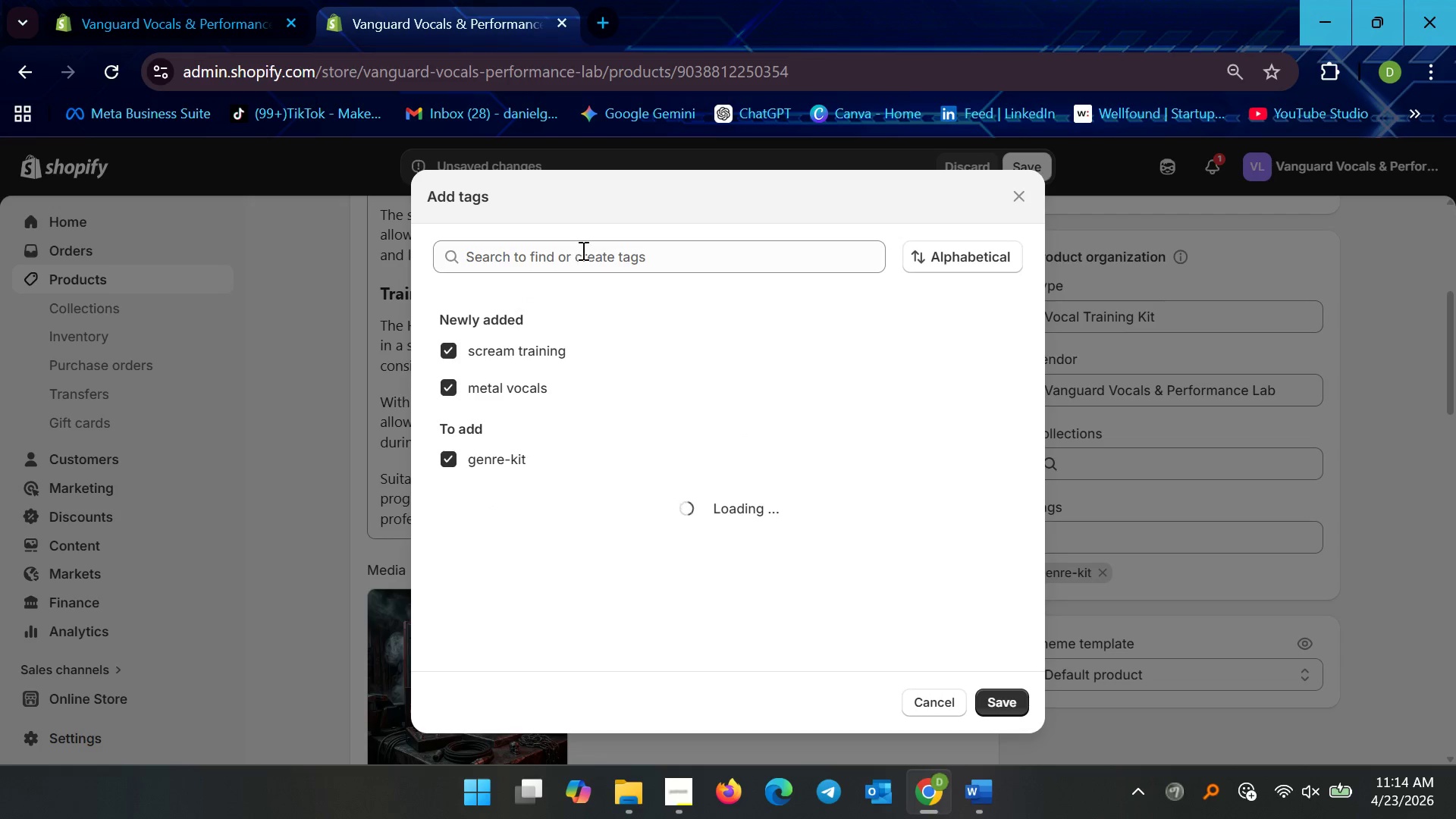 
left_click([584, 246])
 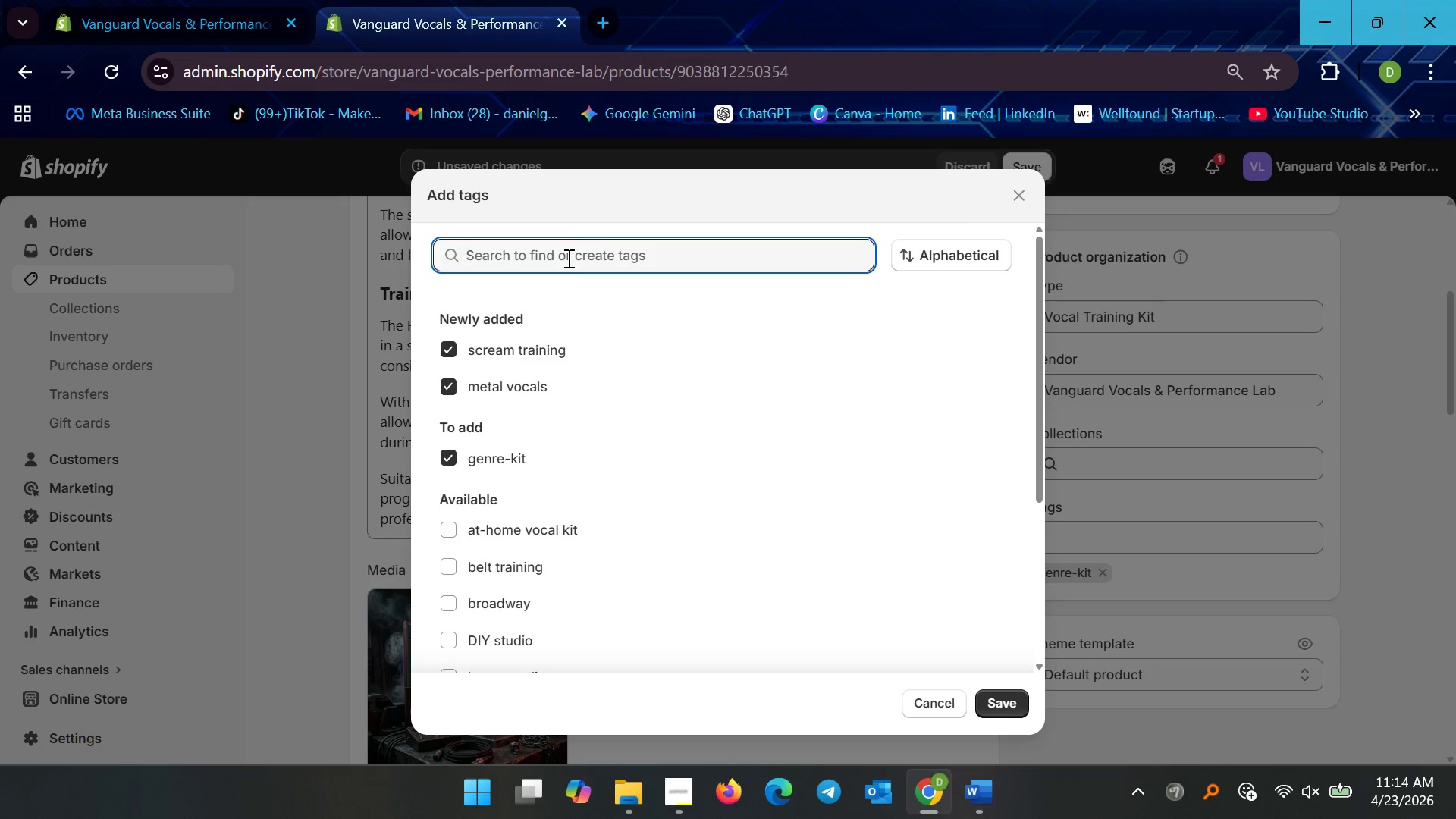 
type(vocal safety)
 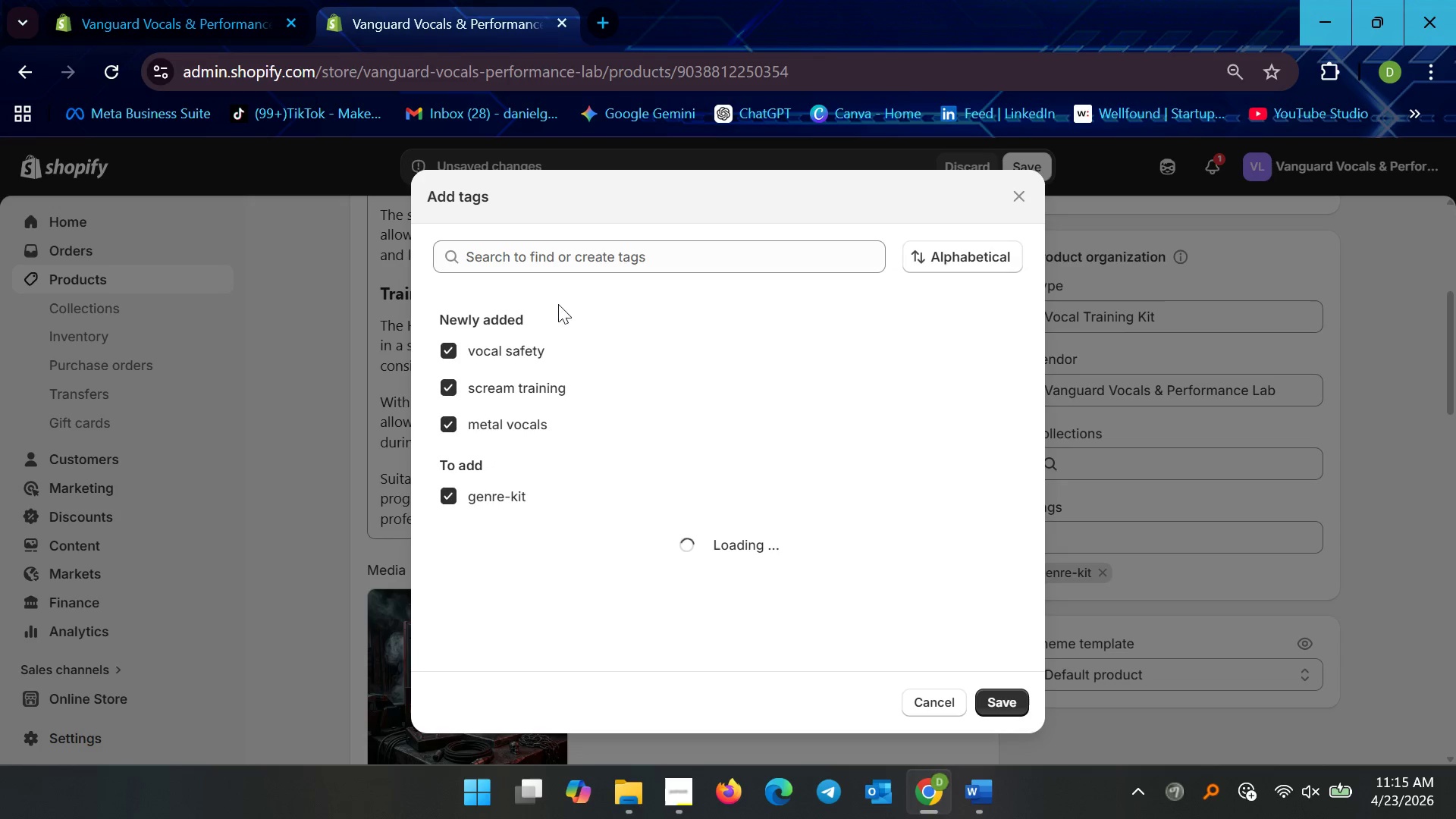 
left_click([607, 257])
 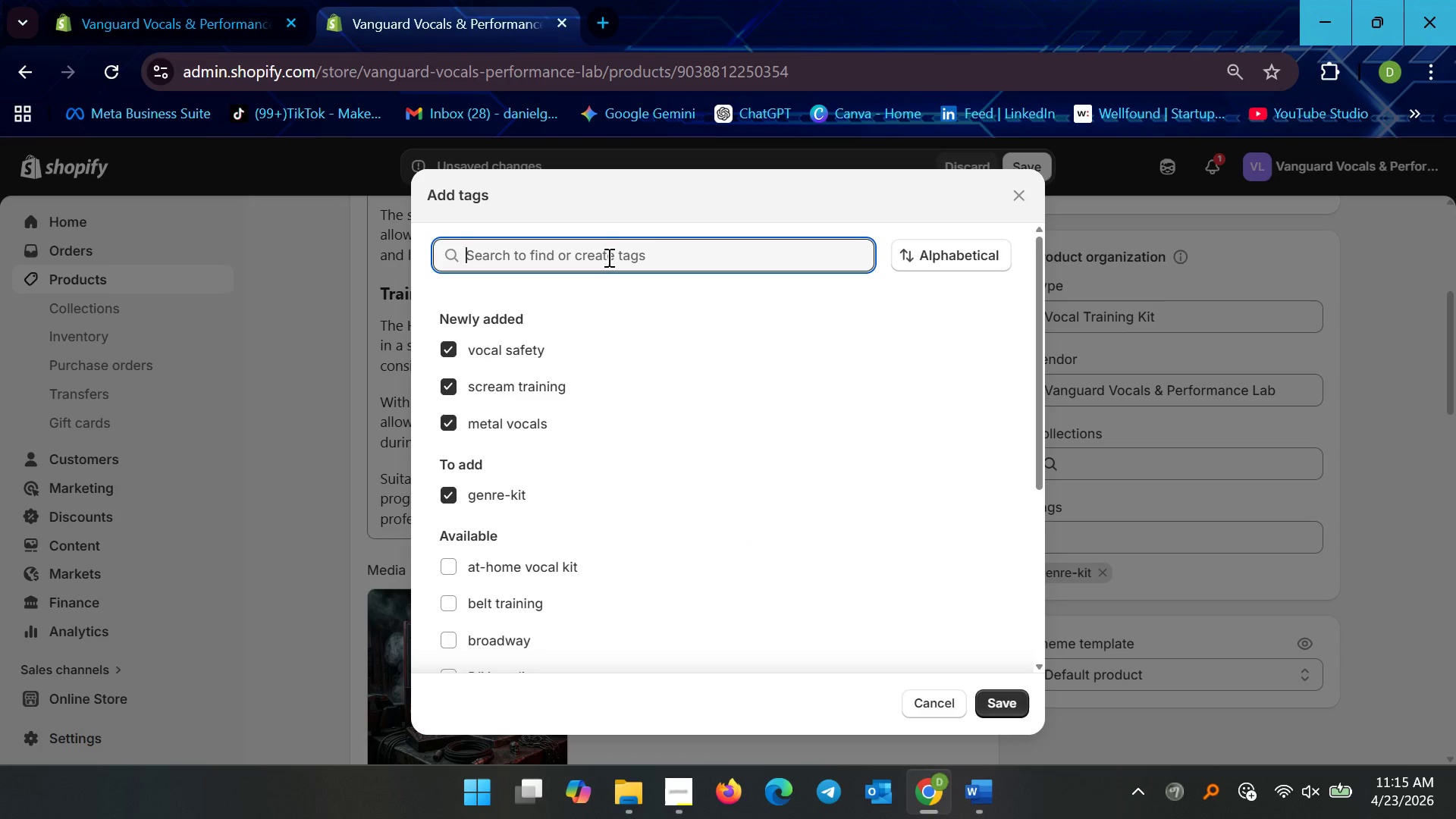 
type(distortion)
 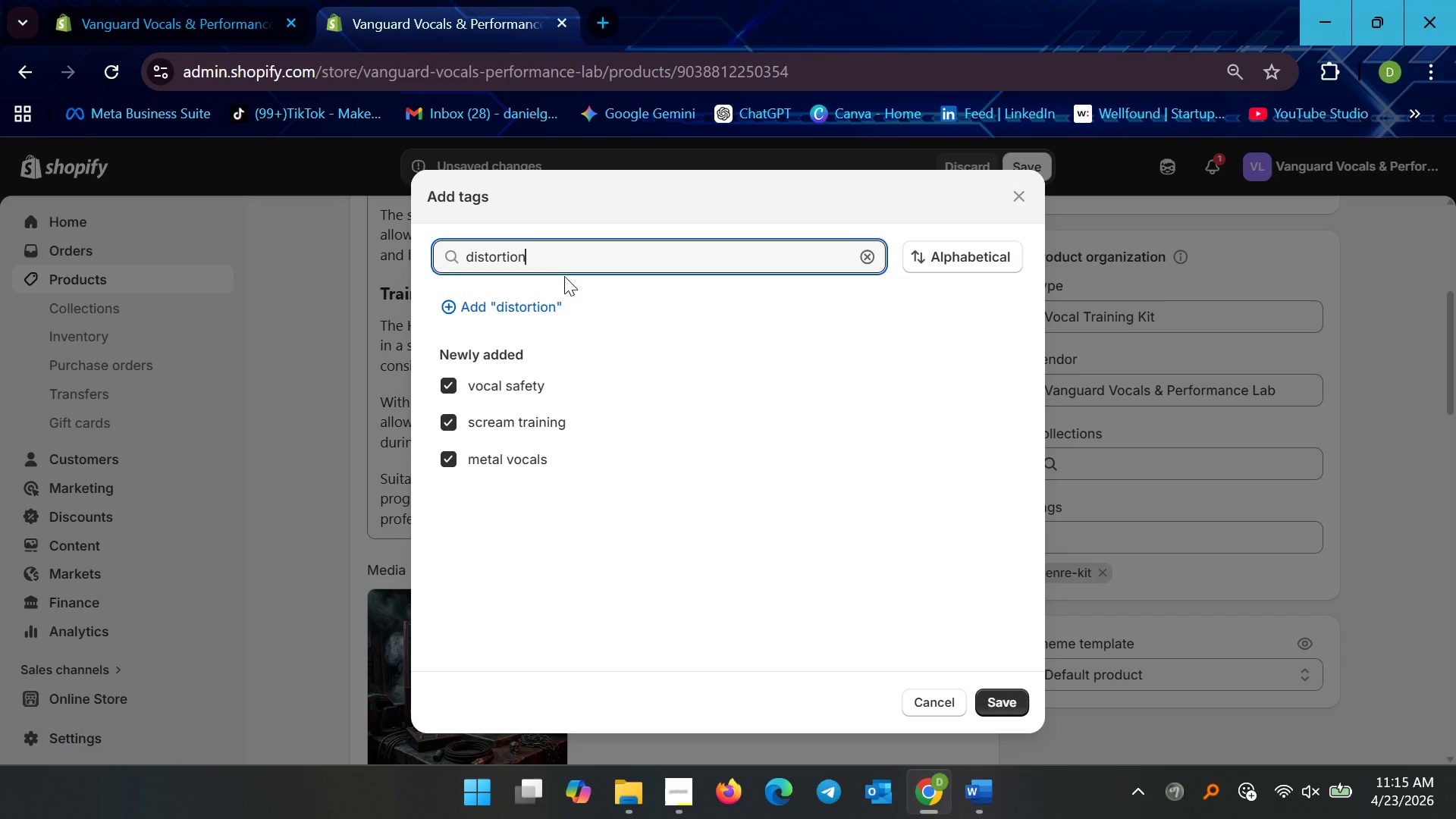 
left_click([548, 295])
 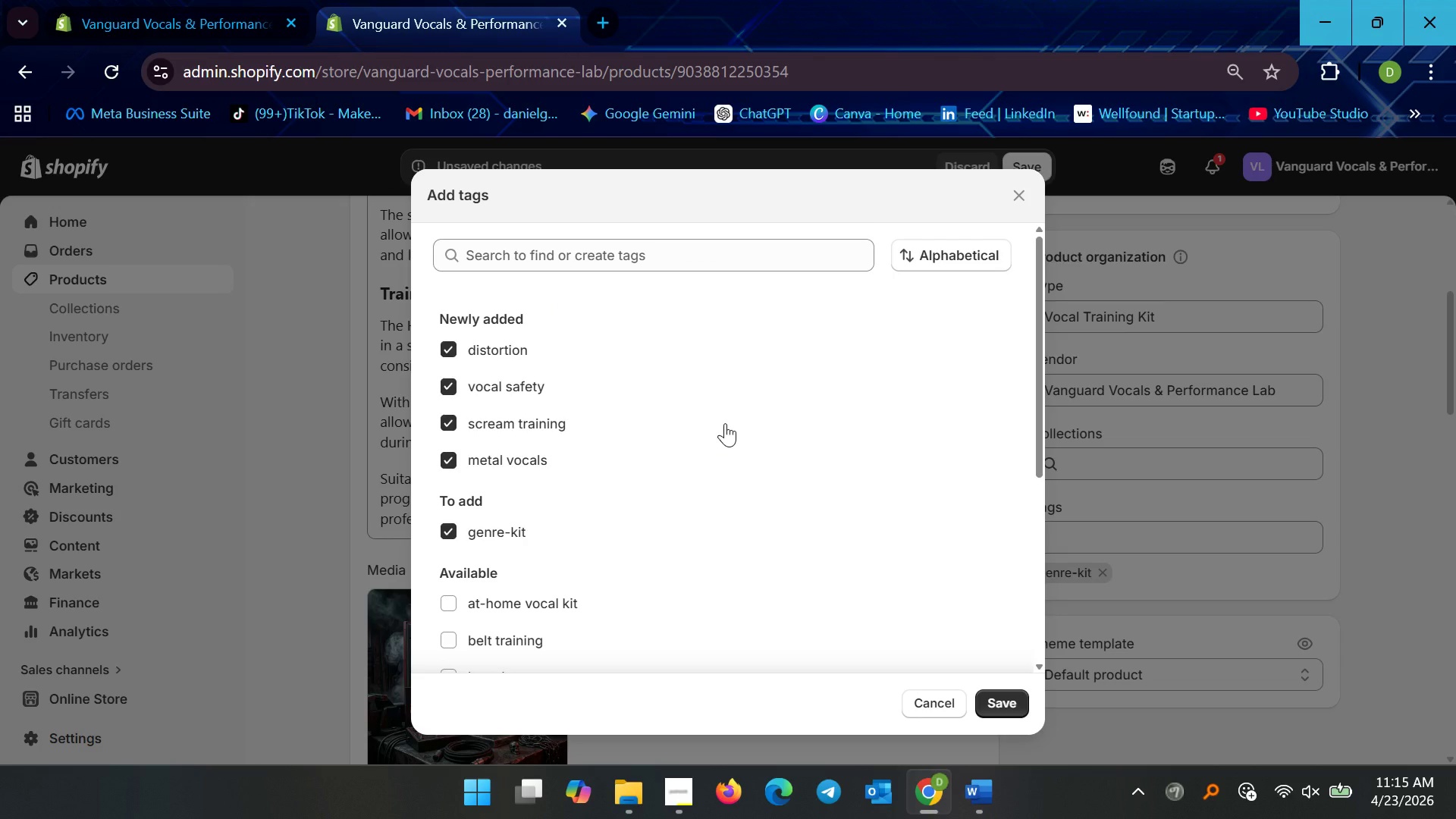 
wait(8.31)
 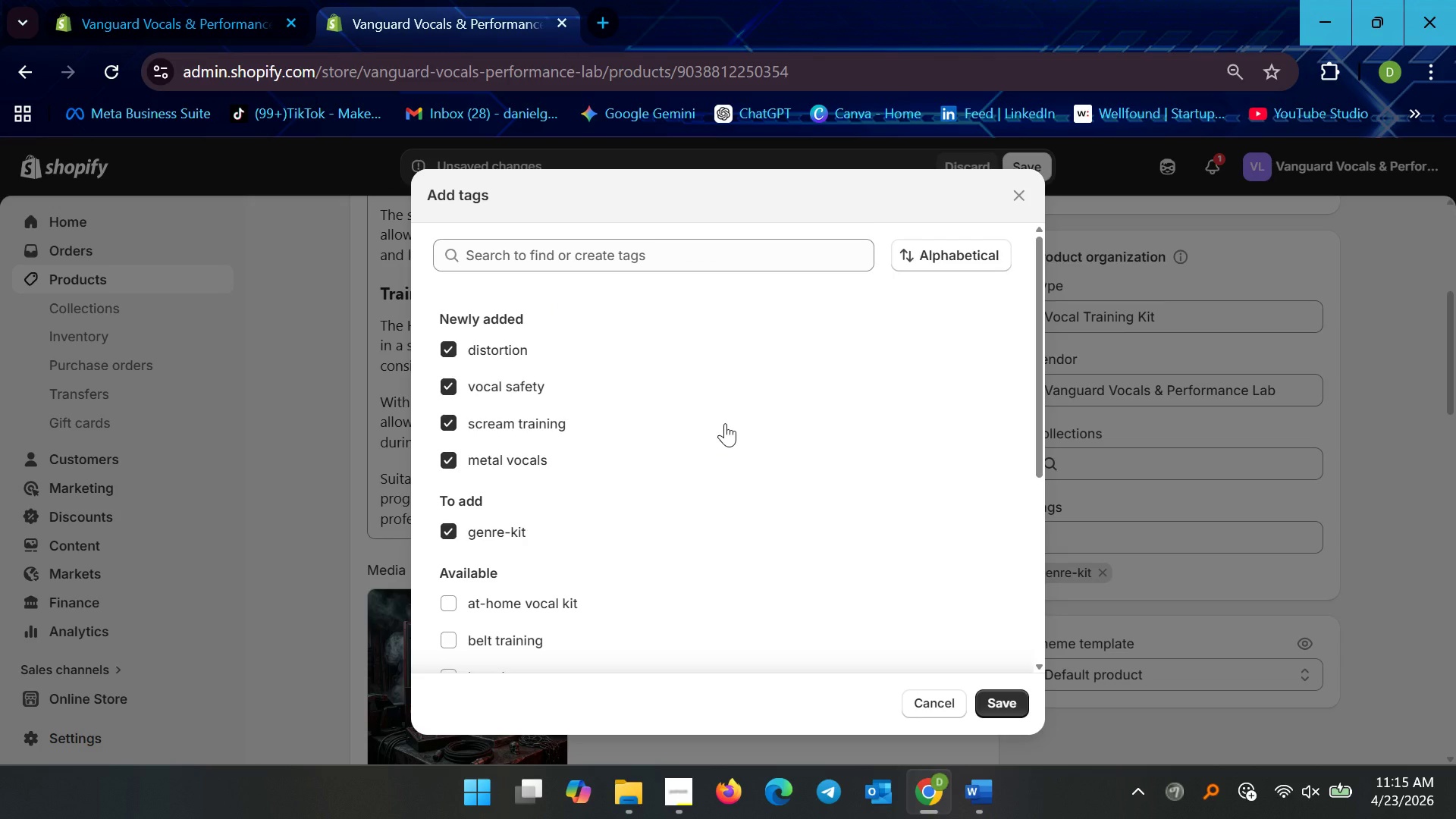 
left_click([1000, 704])
 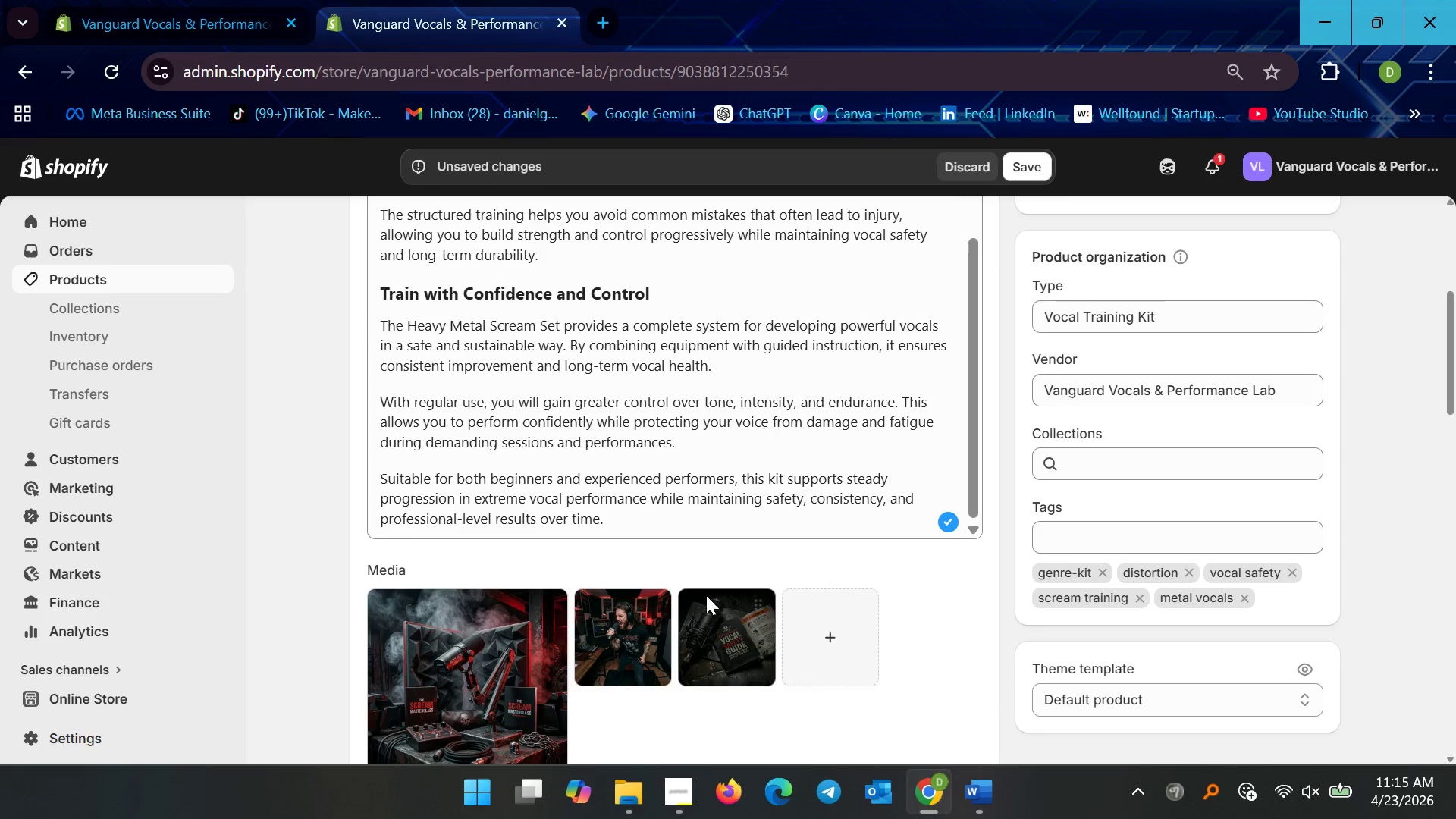 
scroll: coordinate [697, 504], scroll_direction: down, amount: 25.0
 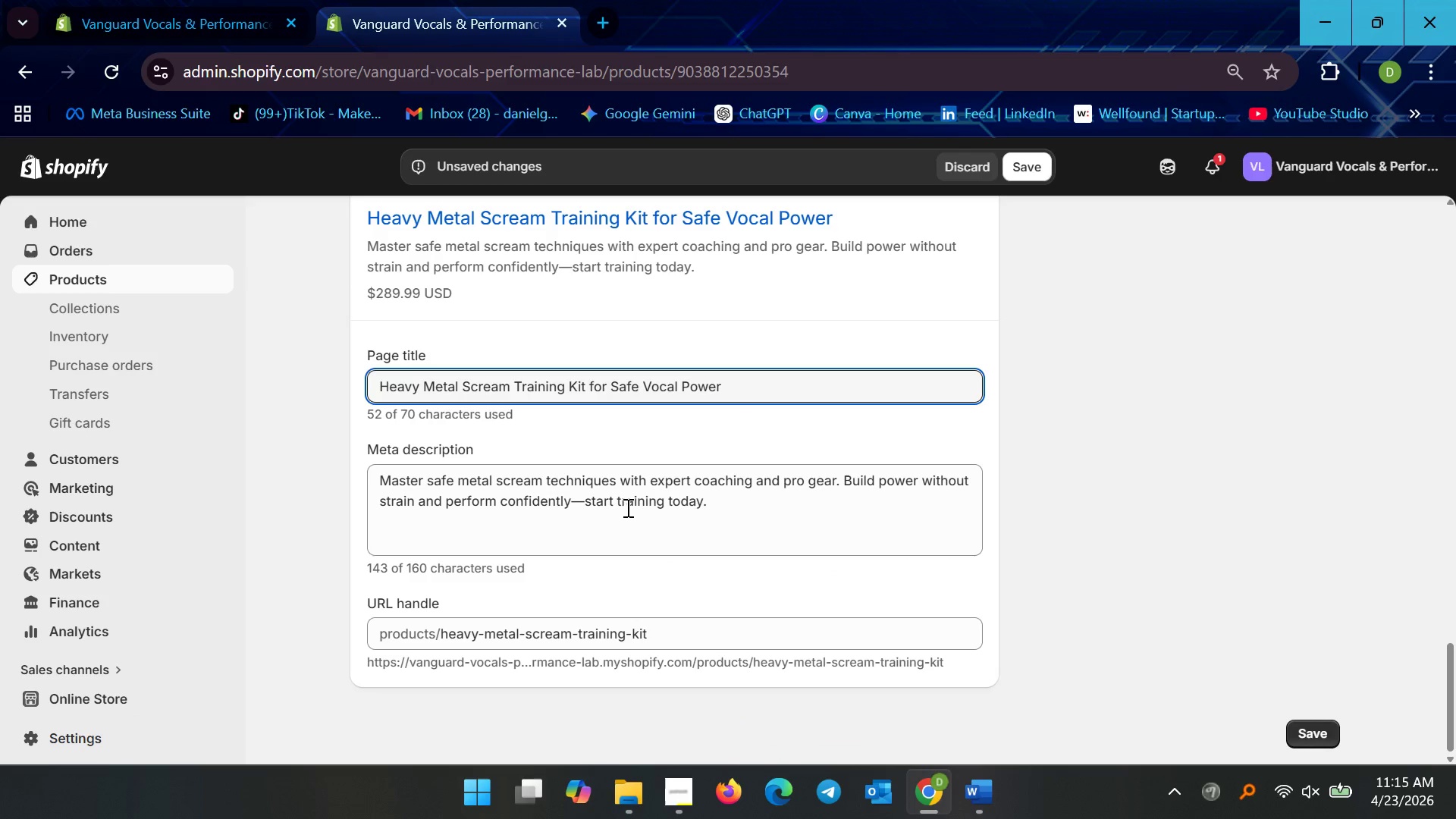 
left_click([617, 507])
 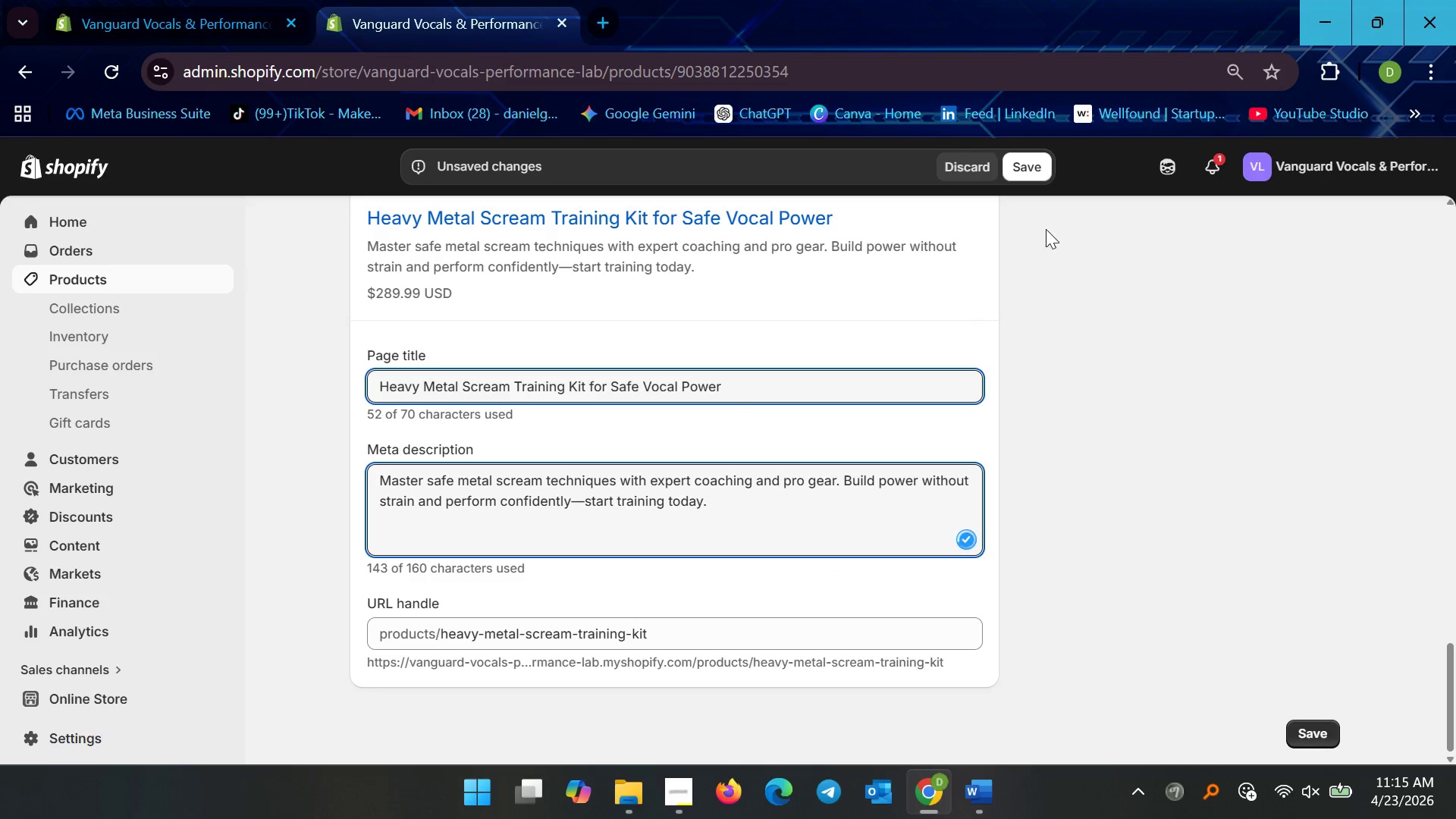 
left_click([1024, 172])
 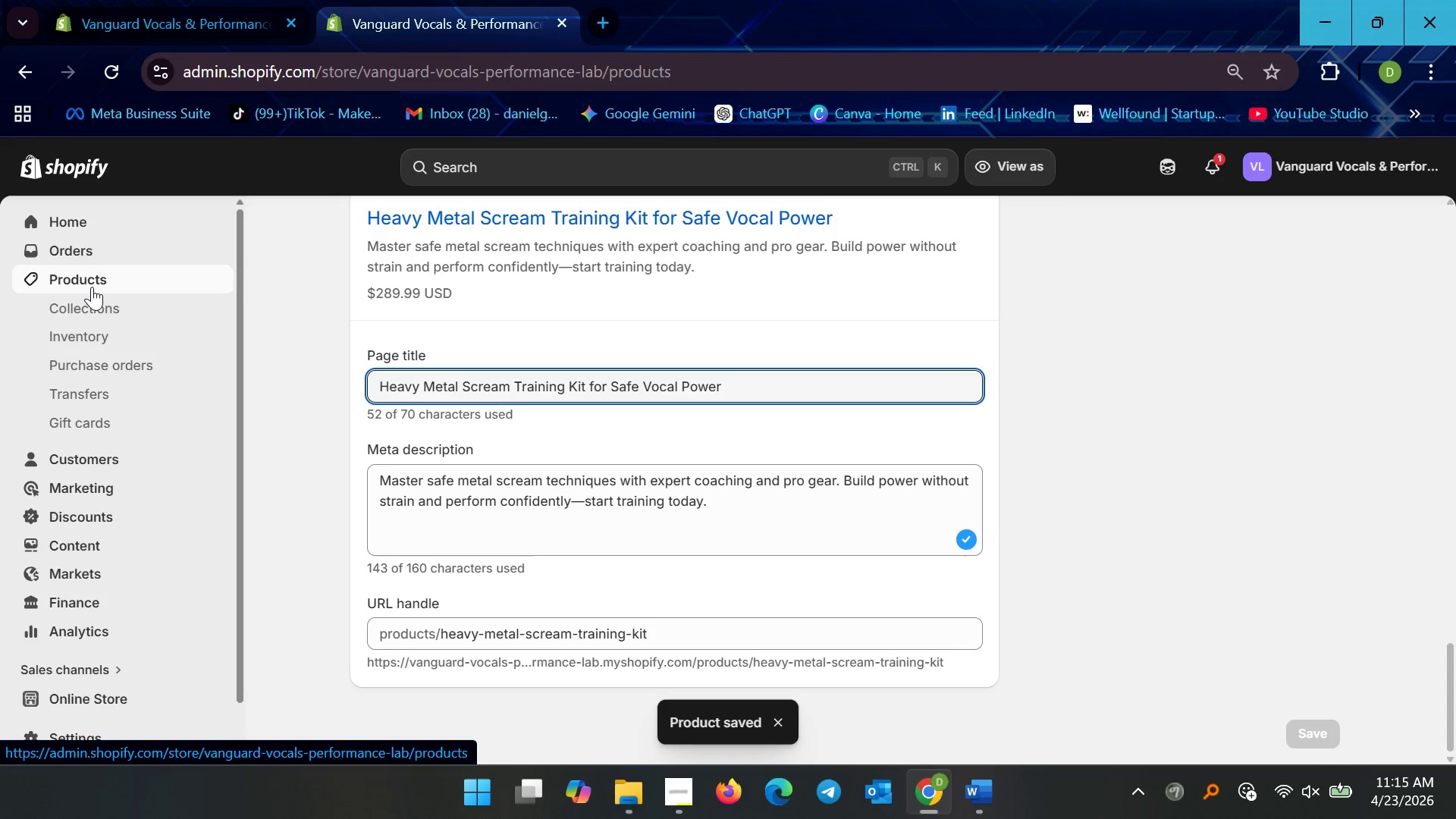 
wait(5.91)
 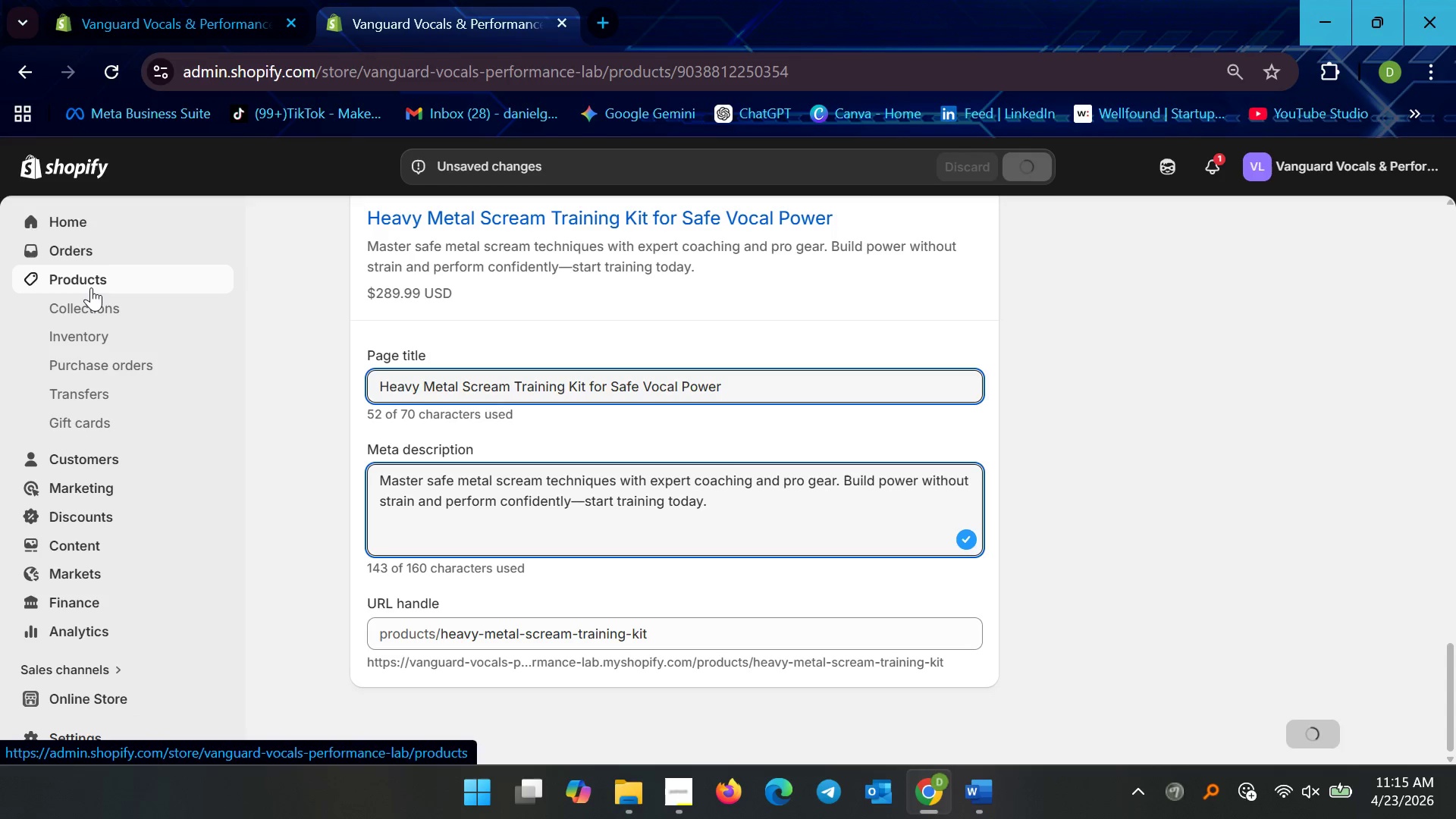 
left_click([670, 797])